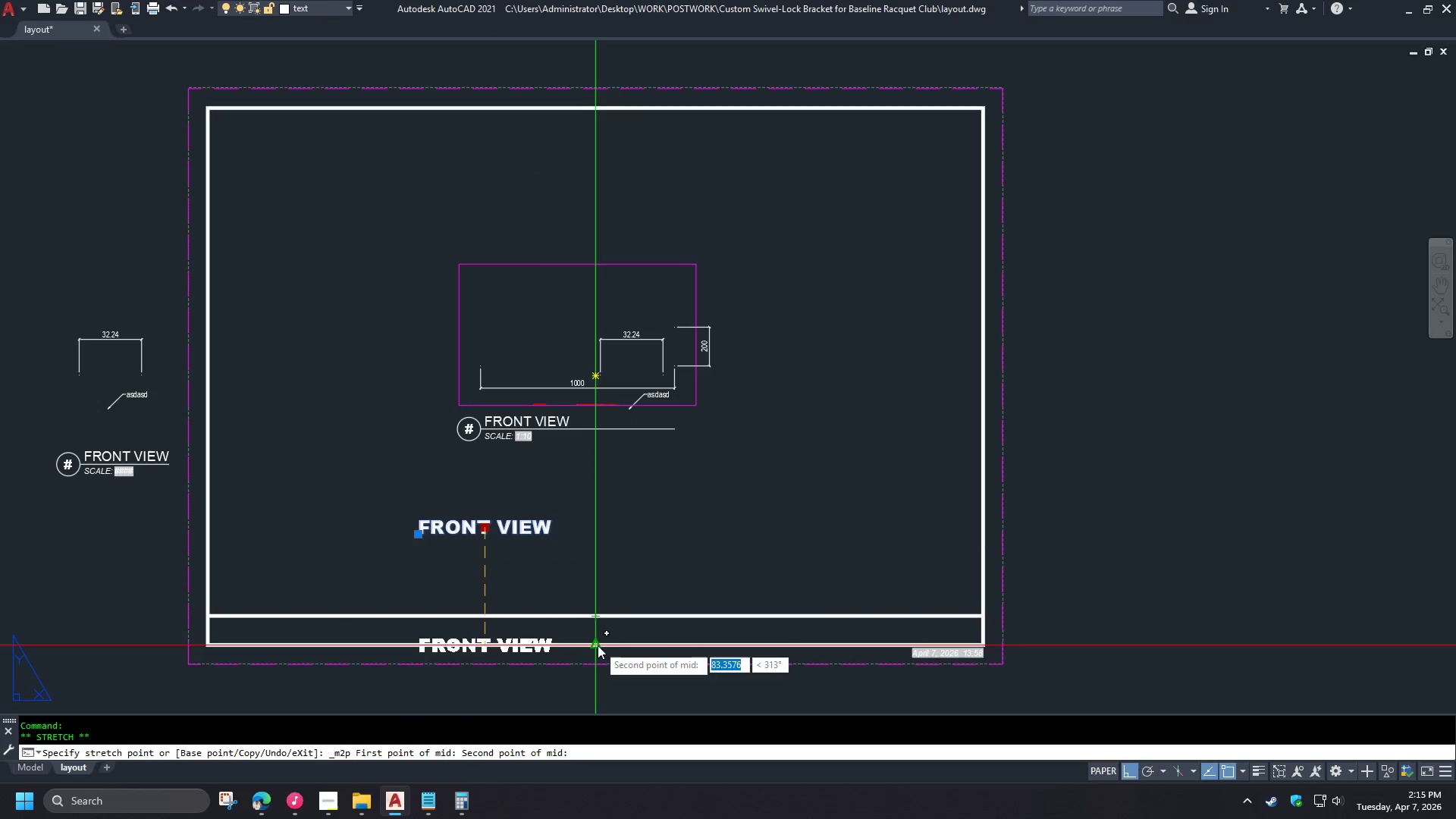 
left_click([598, 646])
 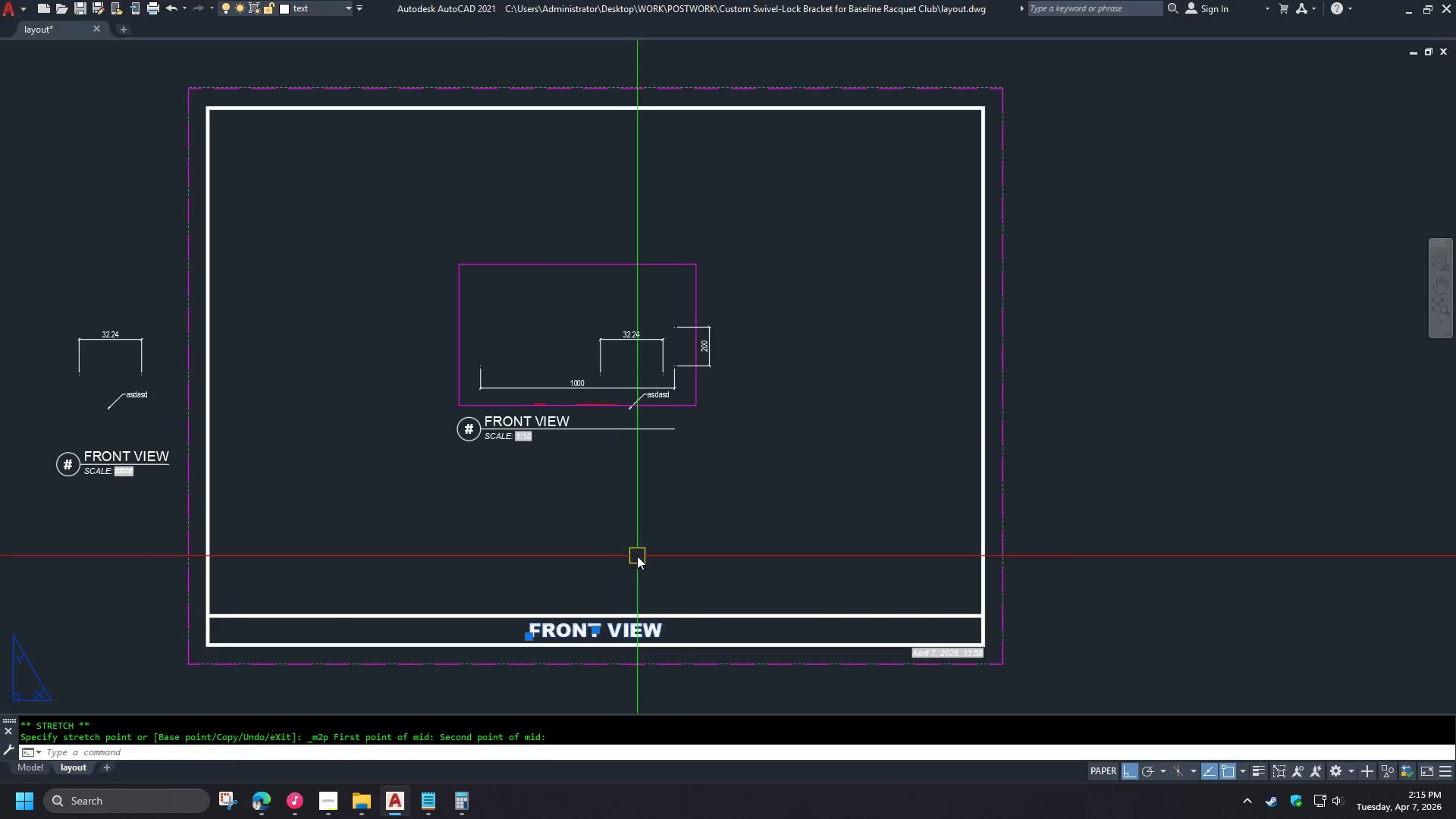 
key(Escape)